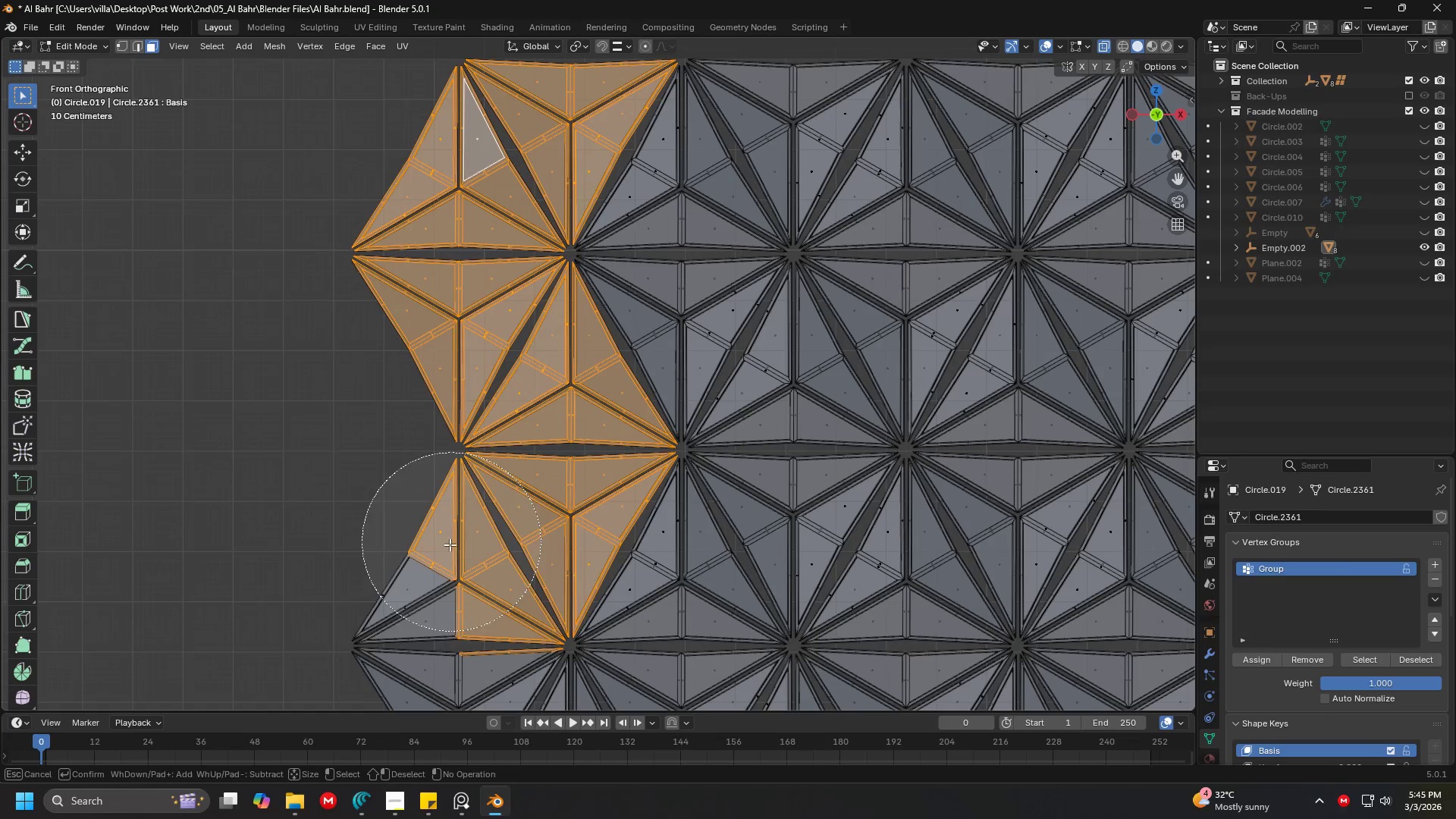 
left_click_drag(start_coordinate=[444, 564], to_coordinate=[449, 618])
 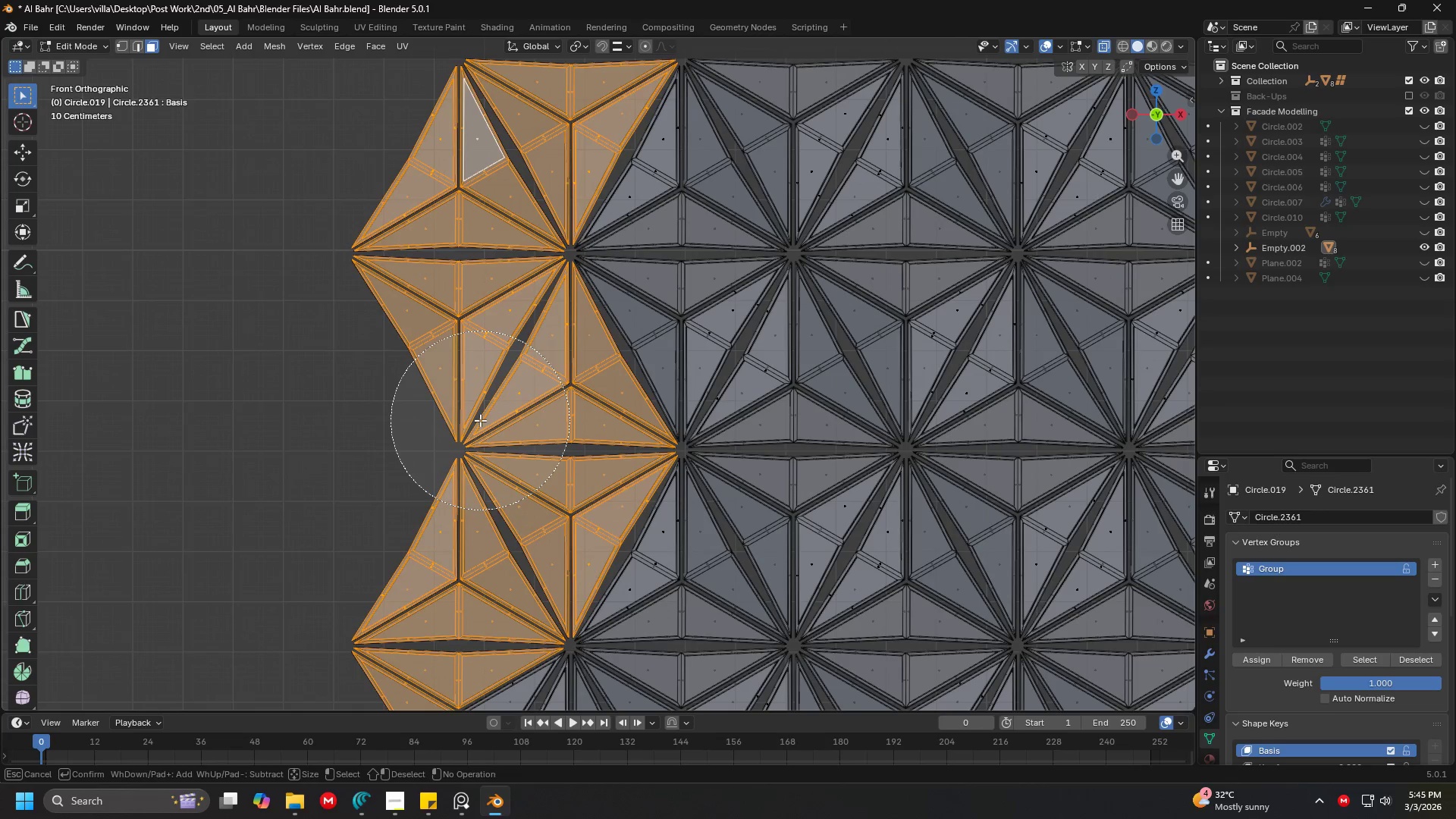 
key(Escape)
 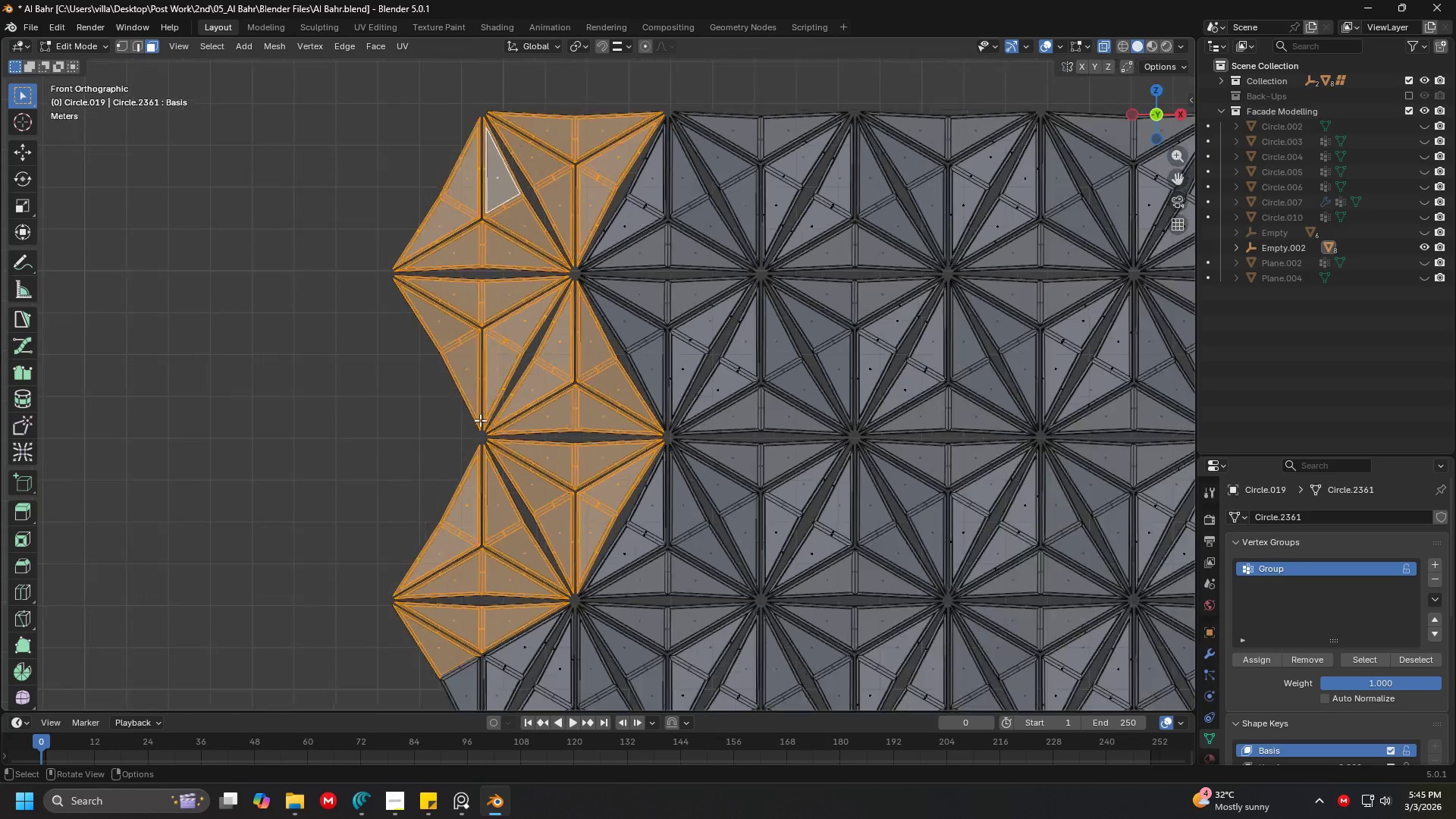 
hold_key(key=ShiftLeft, duration=0.34)
 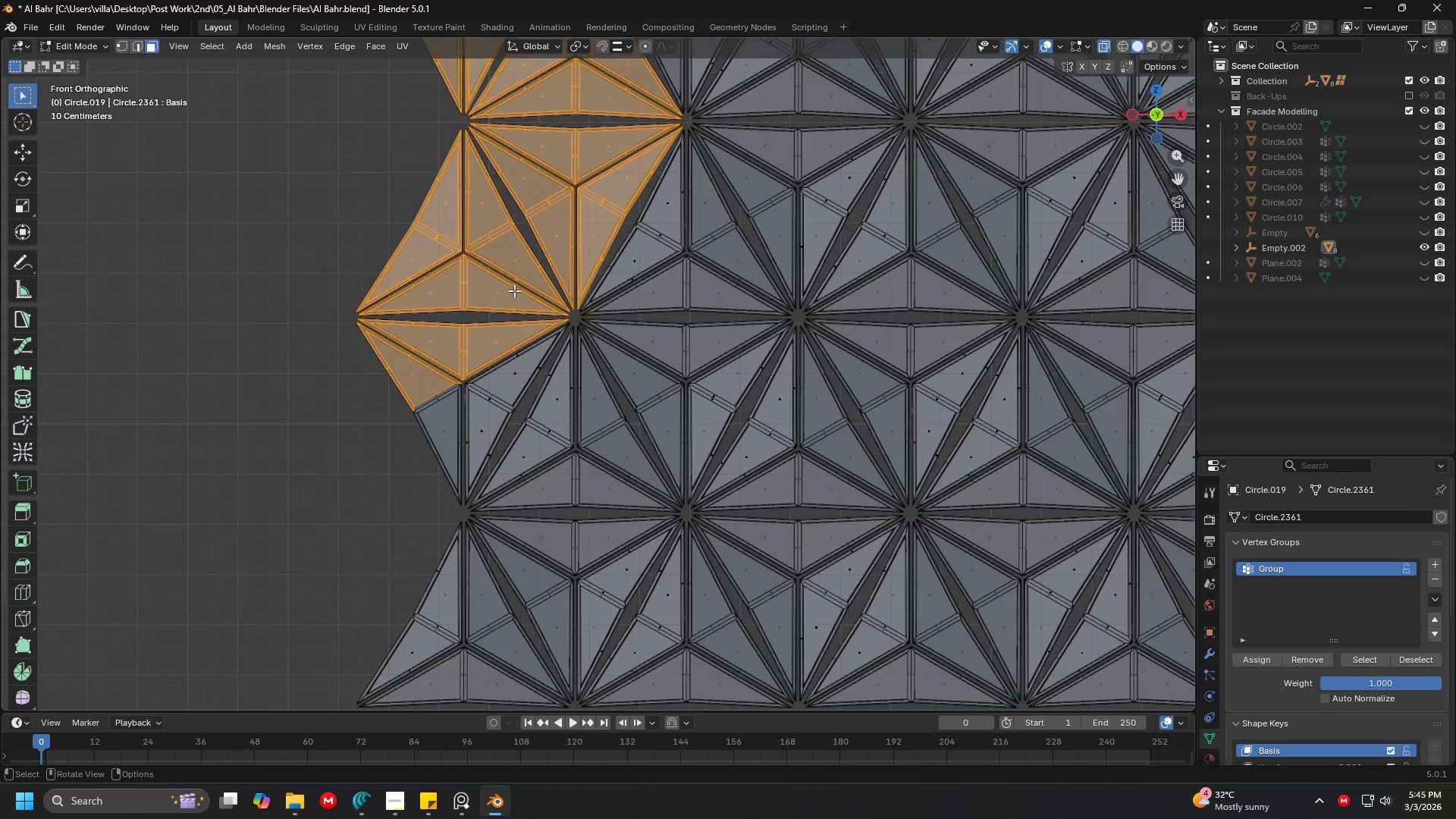 
key(Alt+AltLeft)
 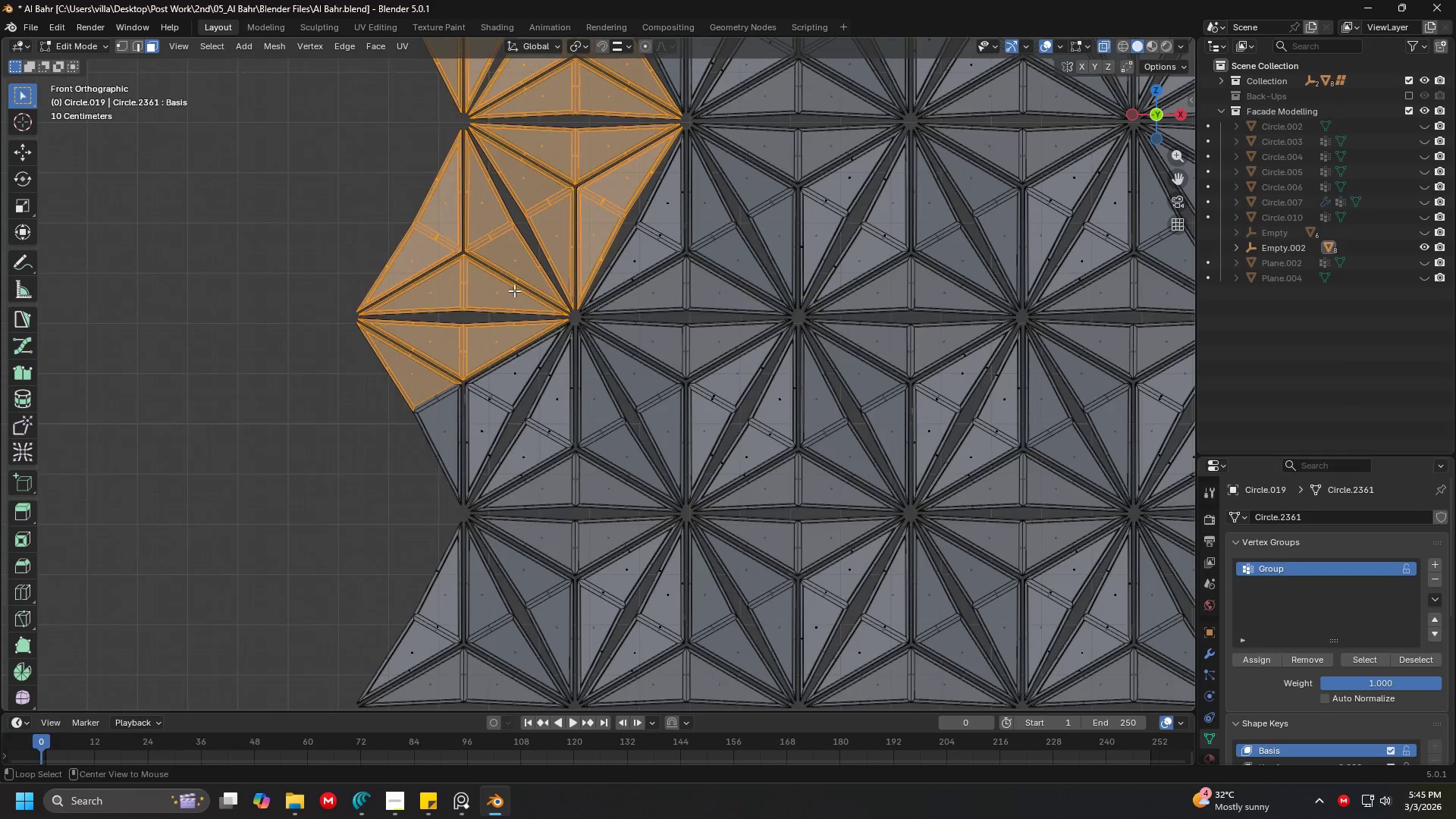 
key(Alt+Tab)
 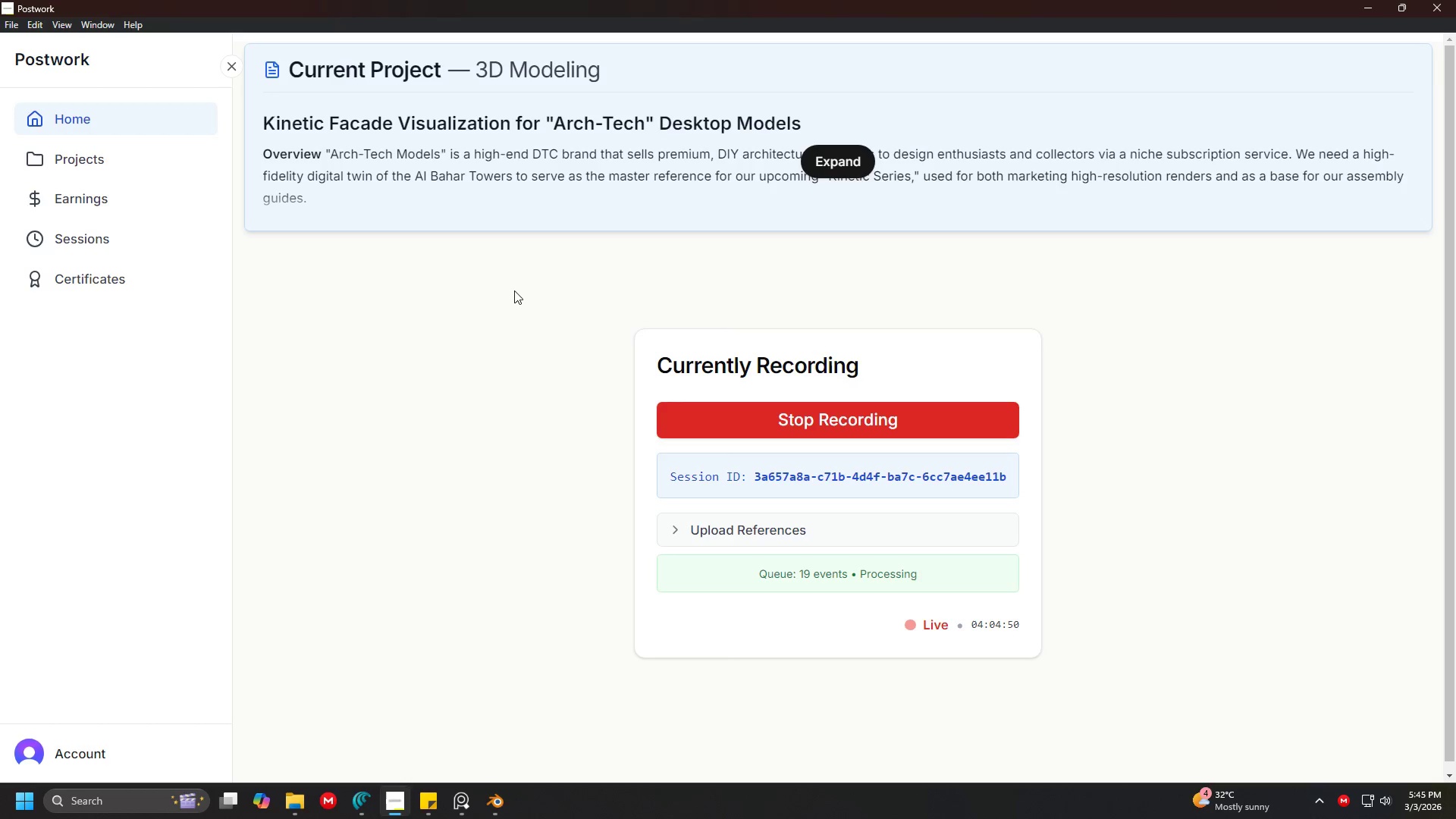 
scroll: coordinate [513, 290], scroll_direction: down, amount: 1.0